 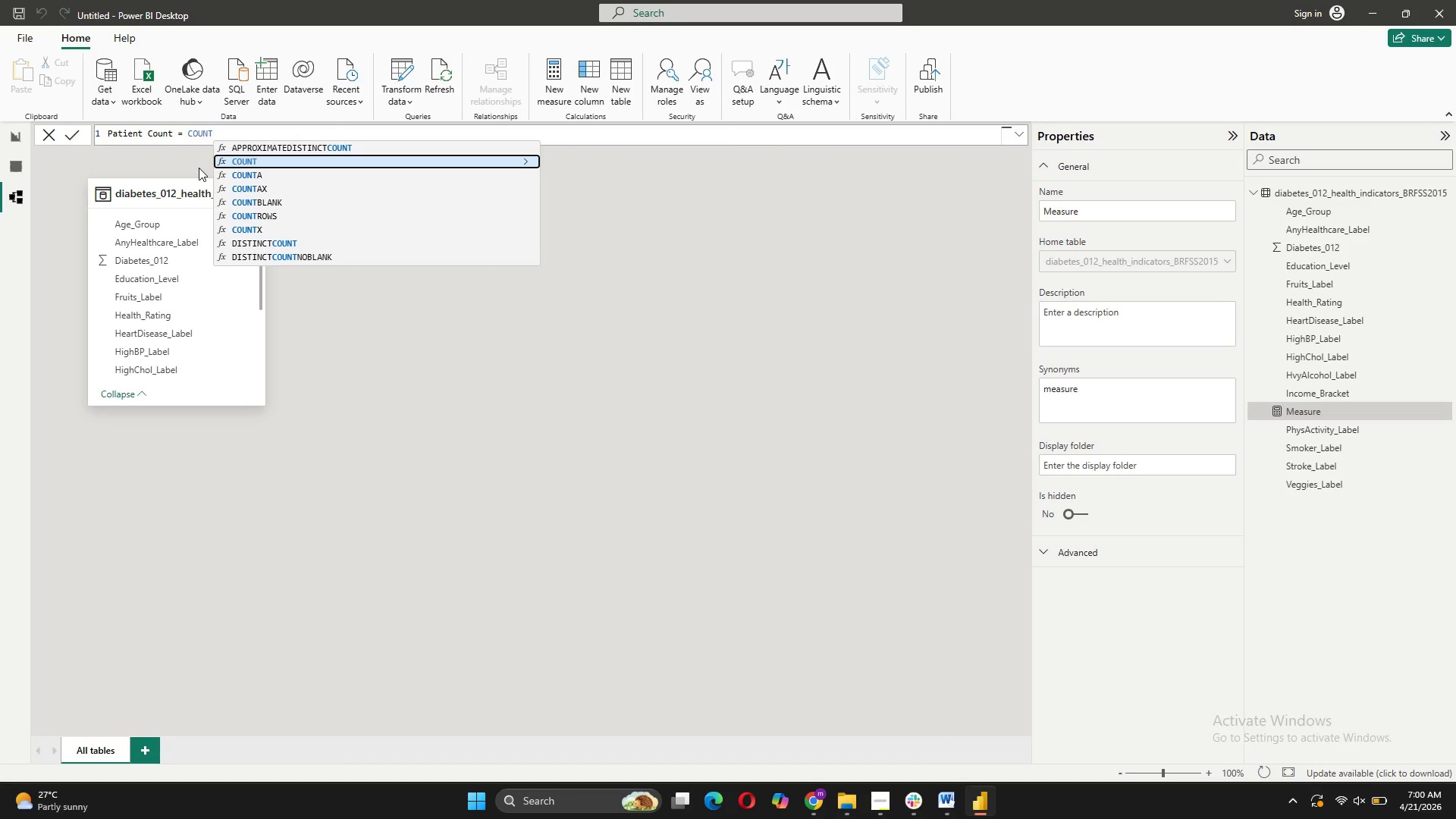 
left_click([249, 210])
 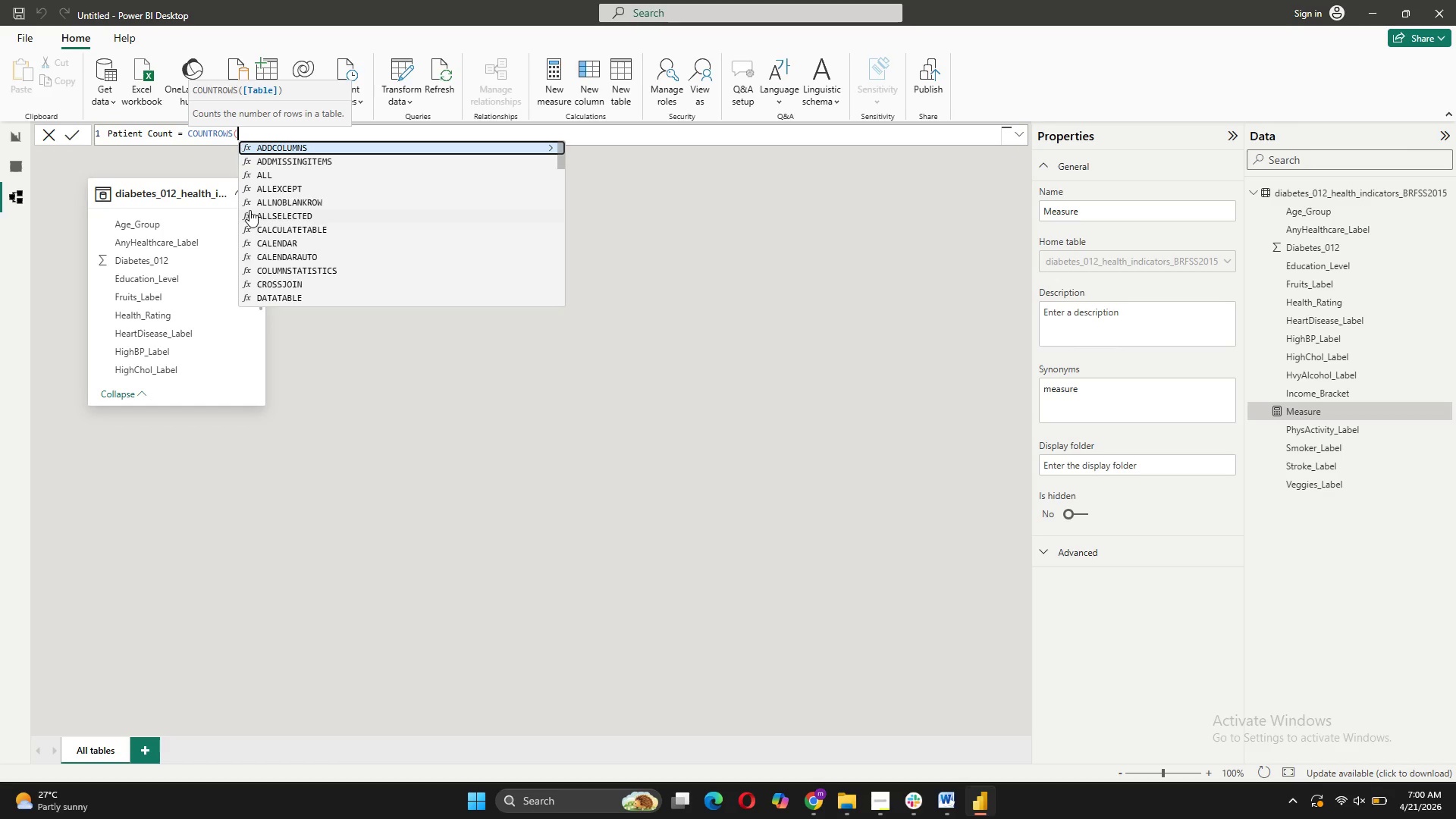 
key(Quote)
 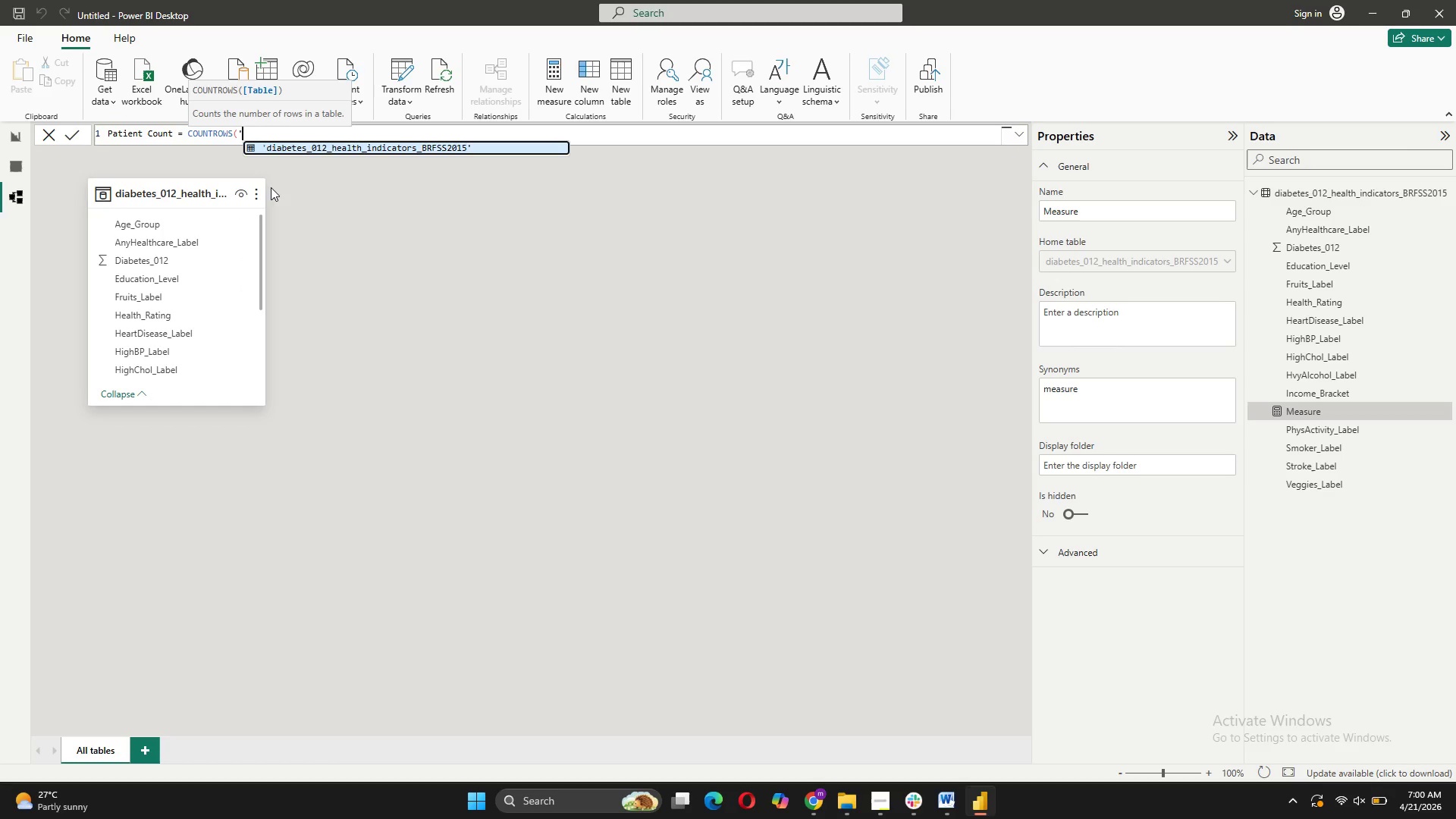 
left_click([287, 149])
 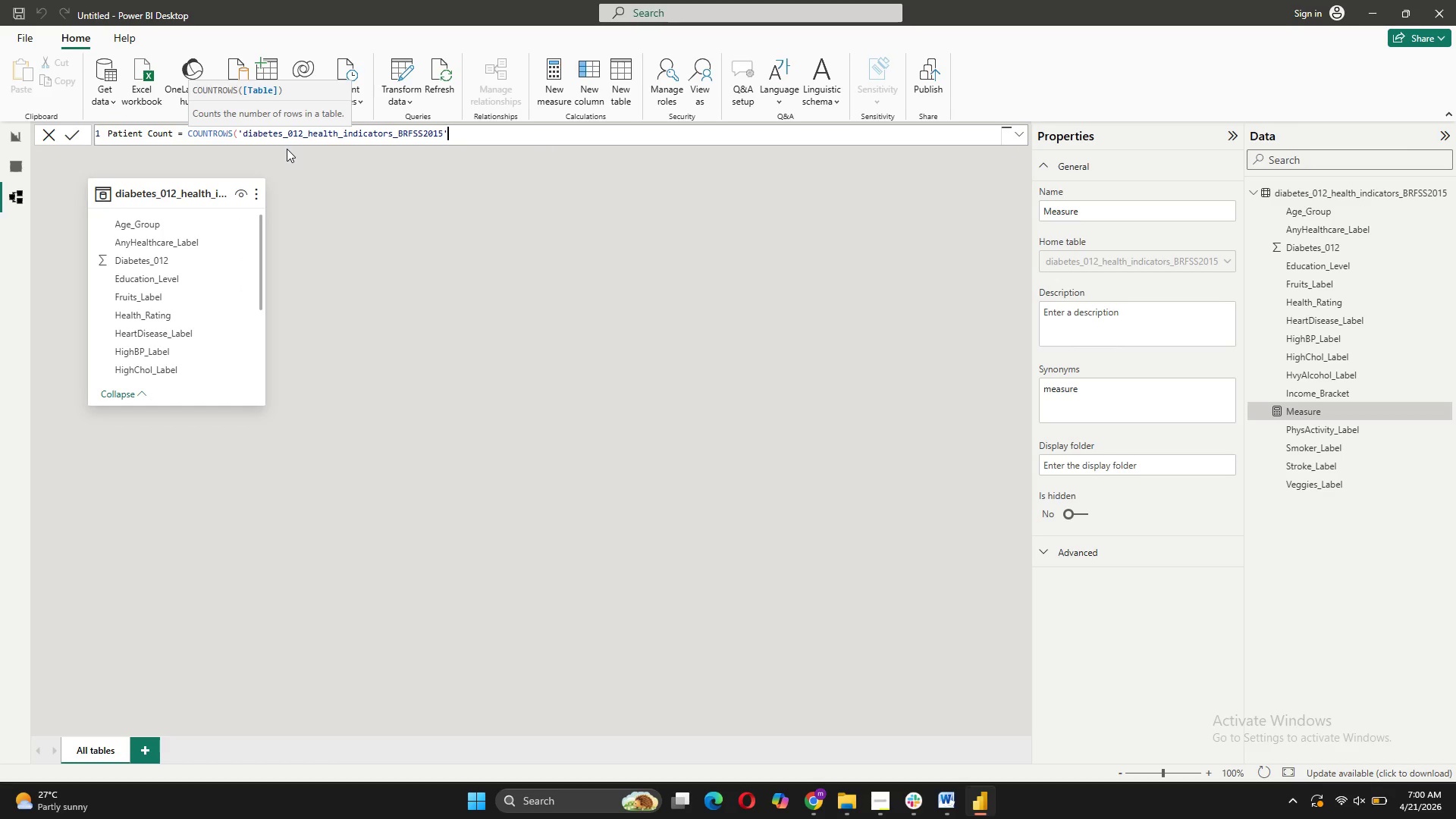 
key(Shift+0)
 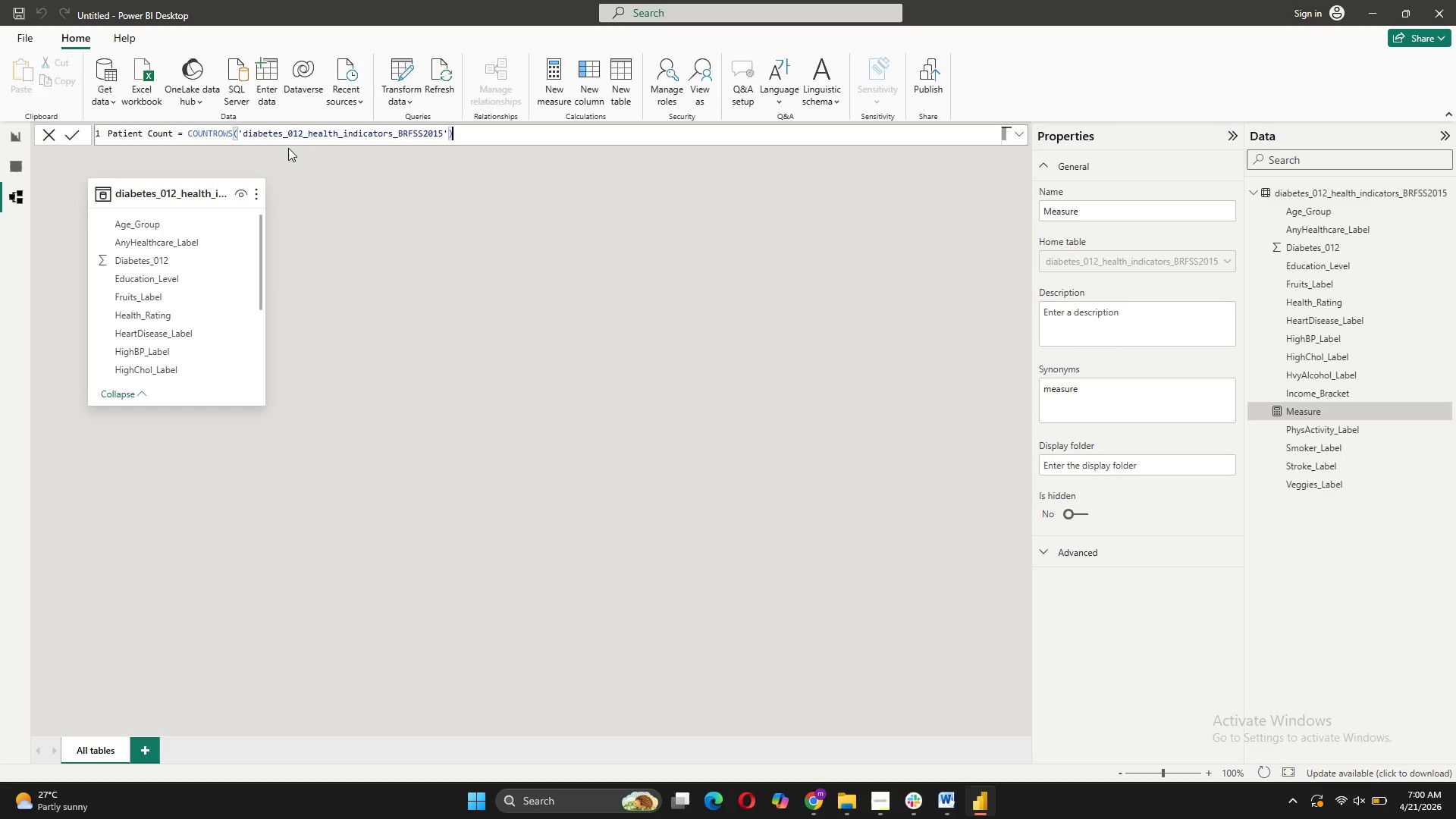 
key(Enter)
 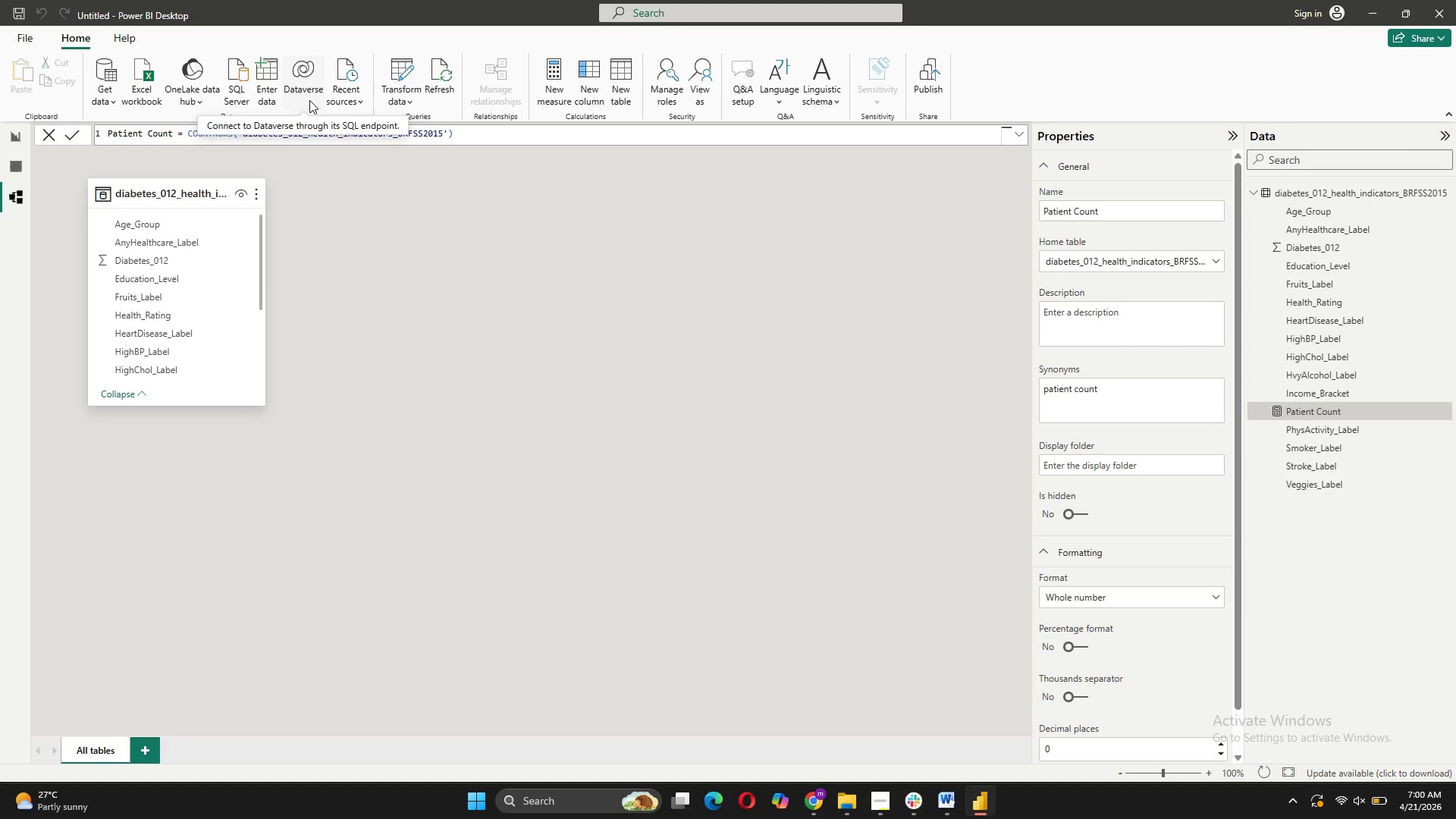 
wait(8.81)
 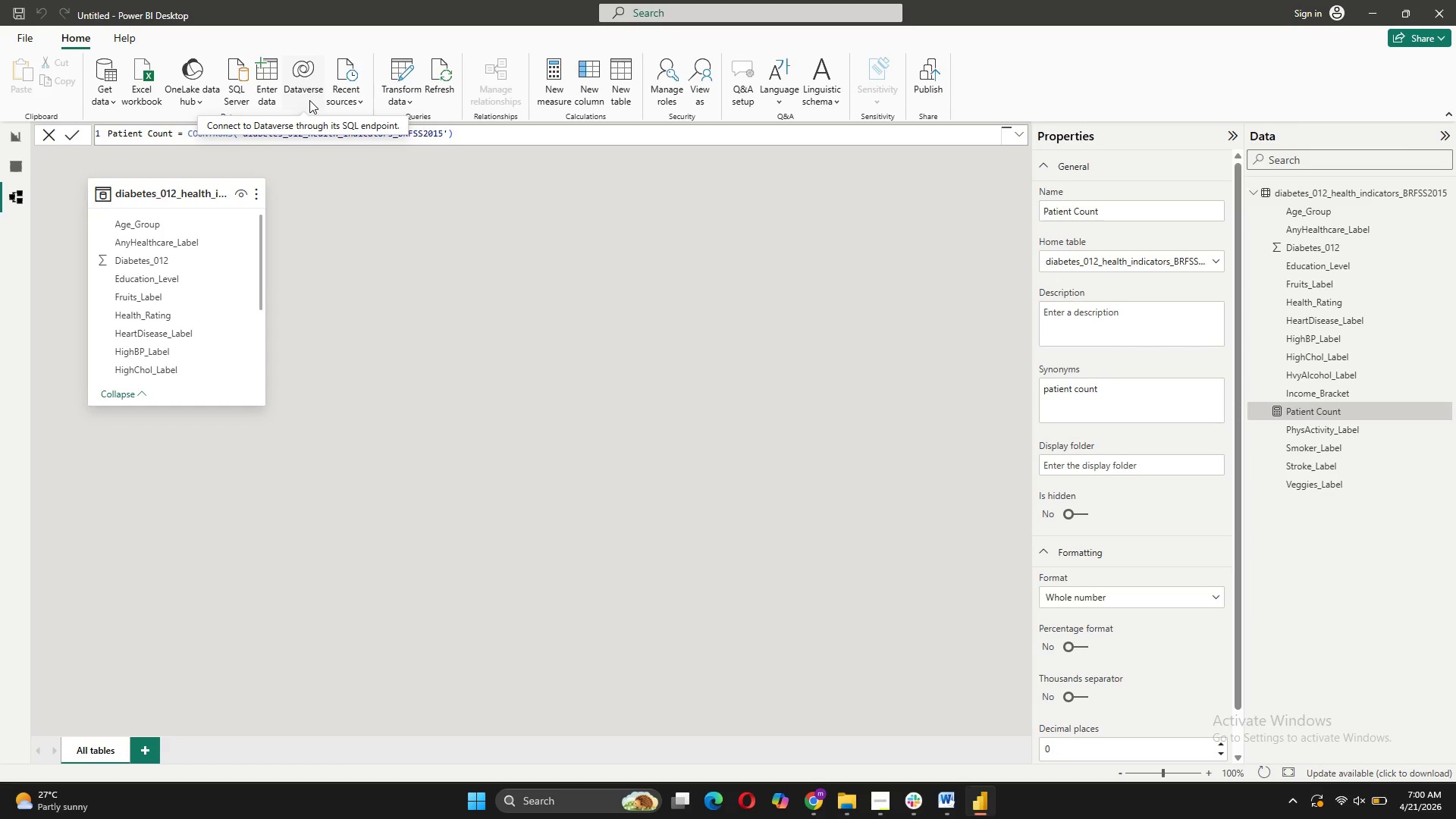 
left_click([867, 732])